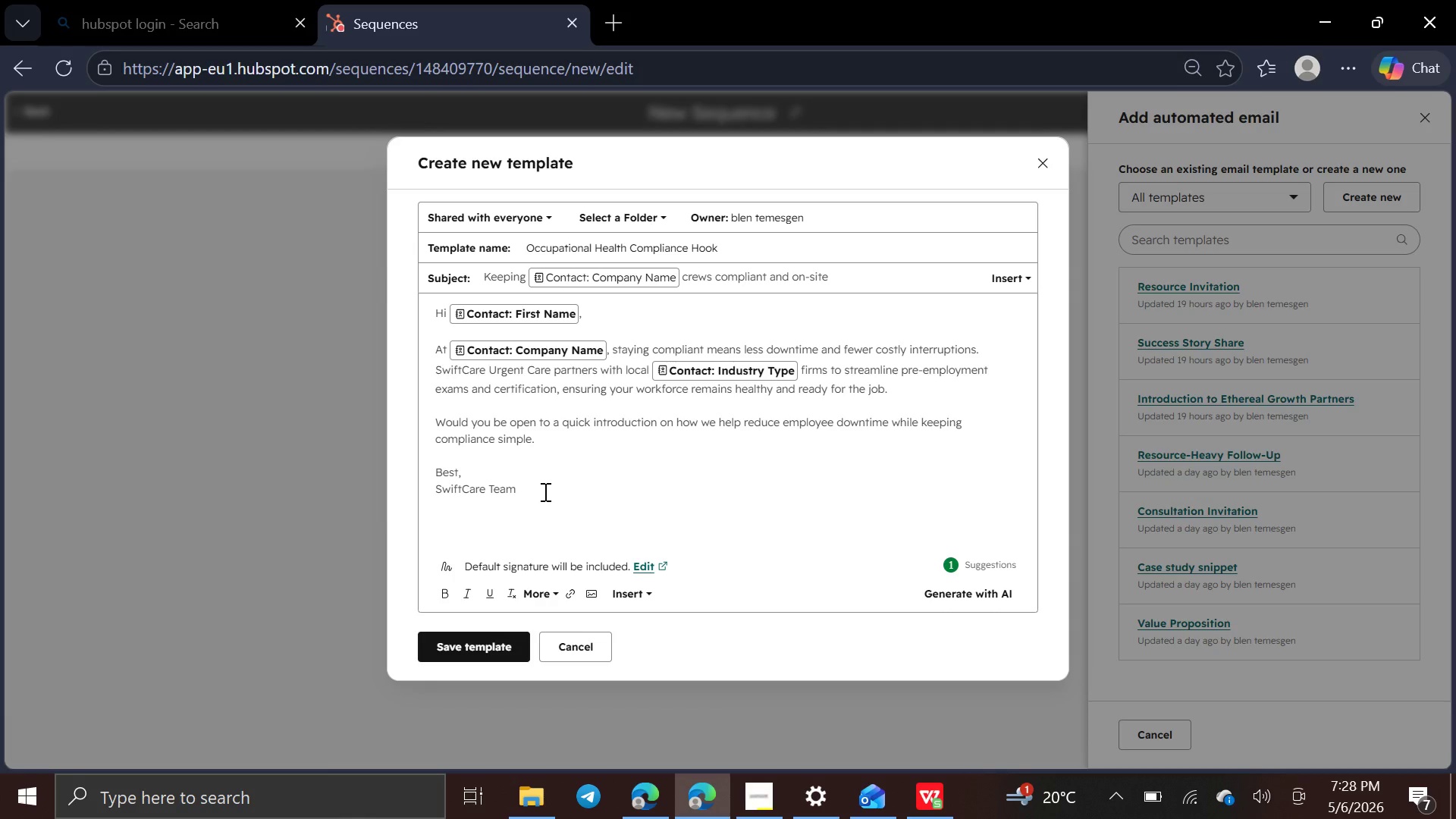 
wait(5.36)
 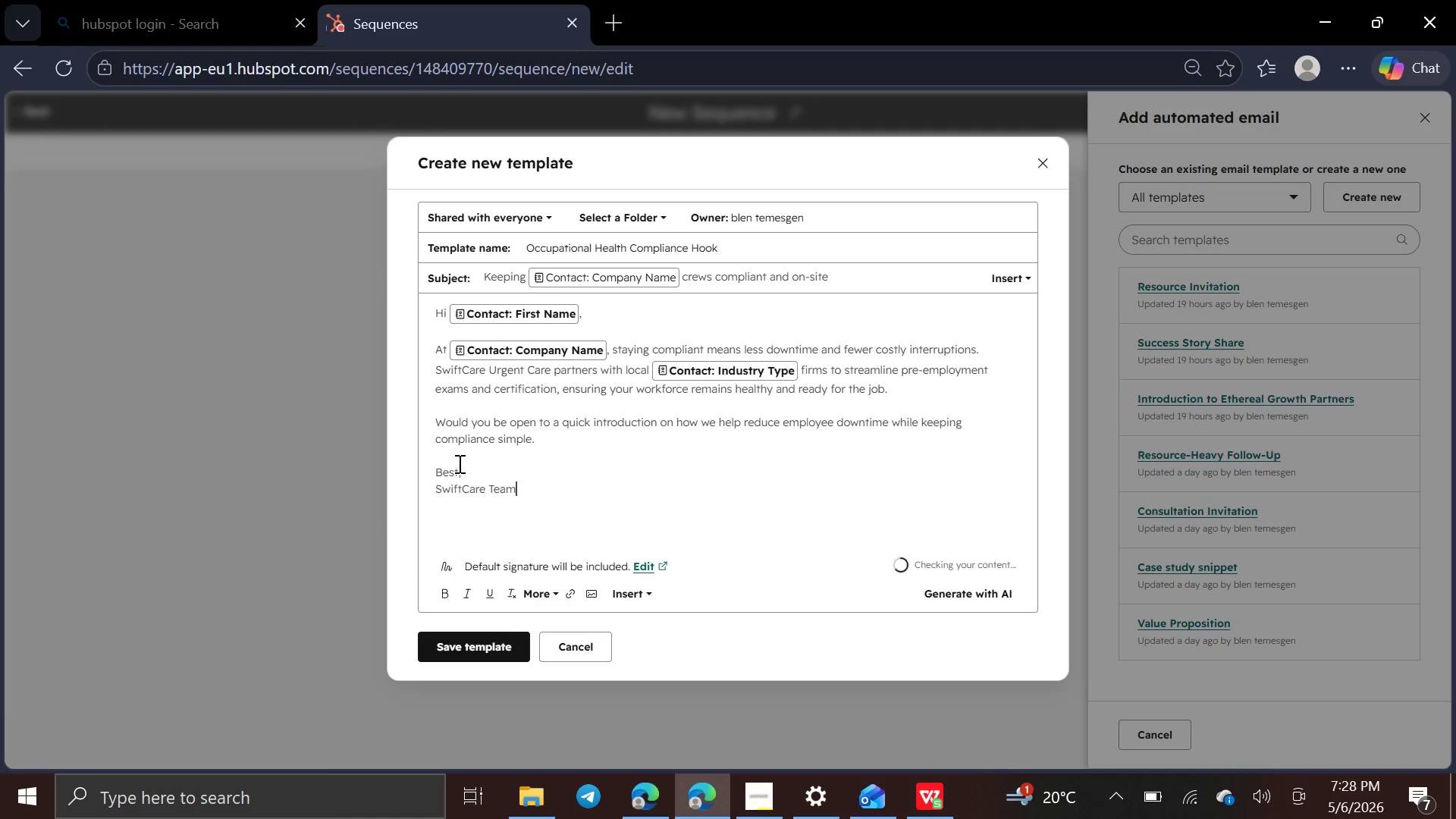 
left_click_drag(start_coordinate=[544, 491], to_coordinate=[430, 312])
 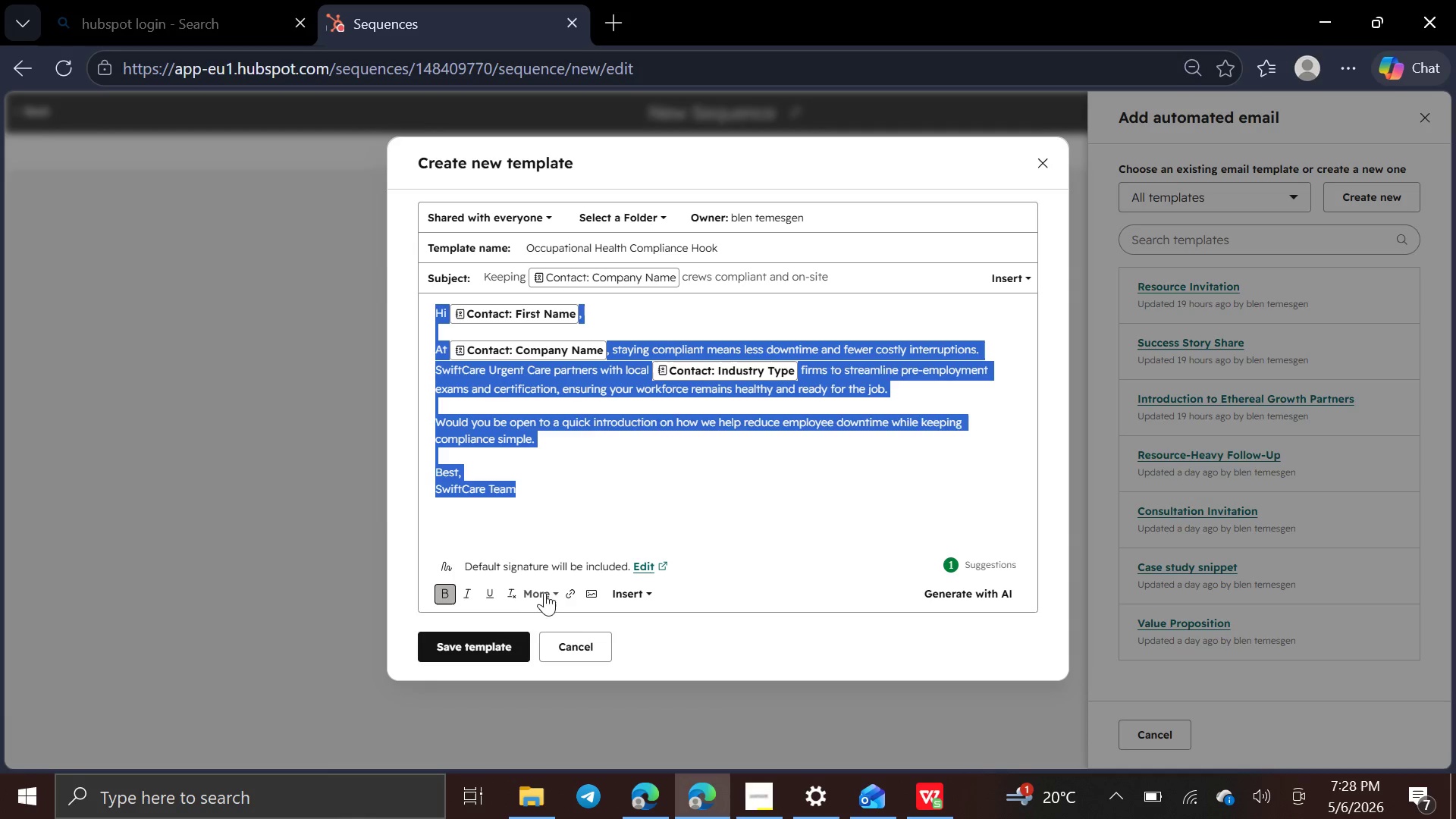 
left_click([541, 597])
 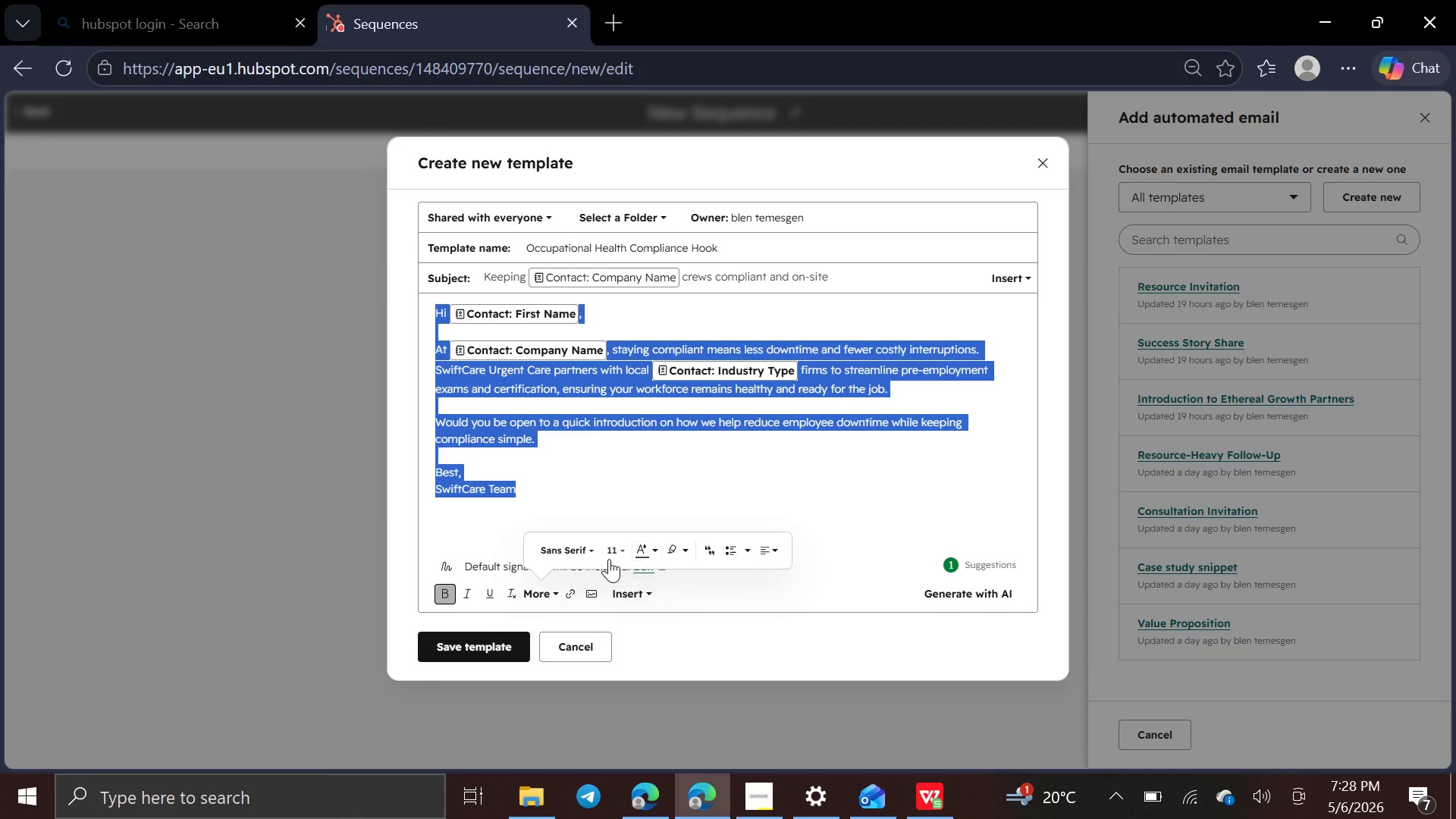 
left_click([625, 550])
 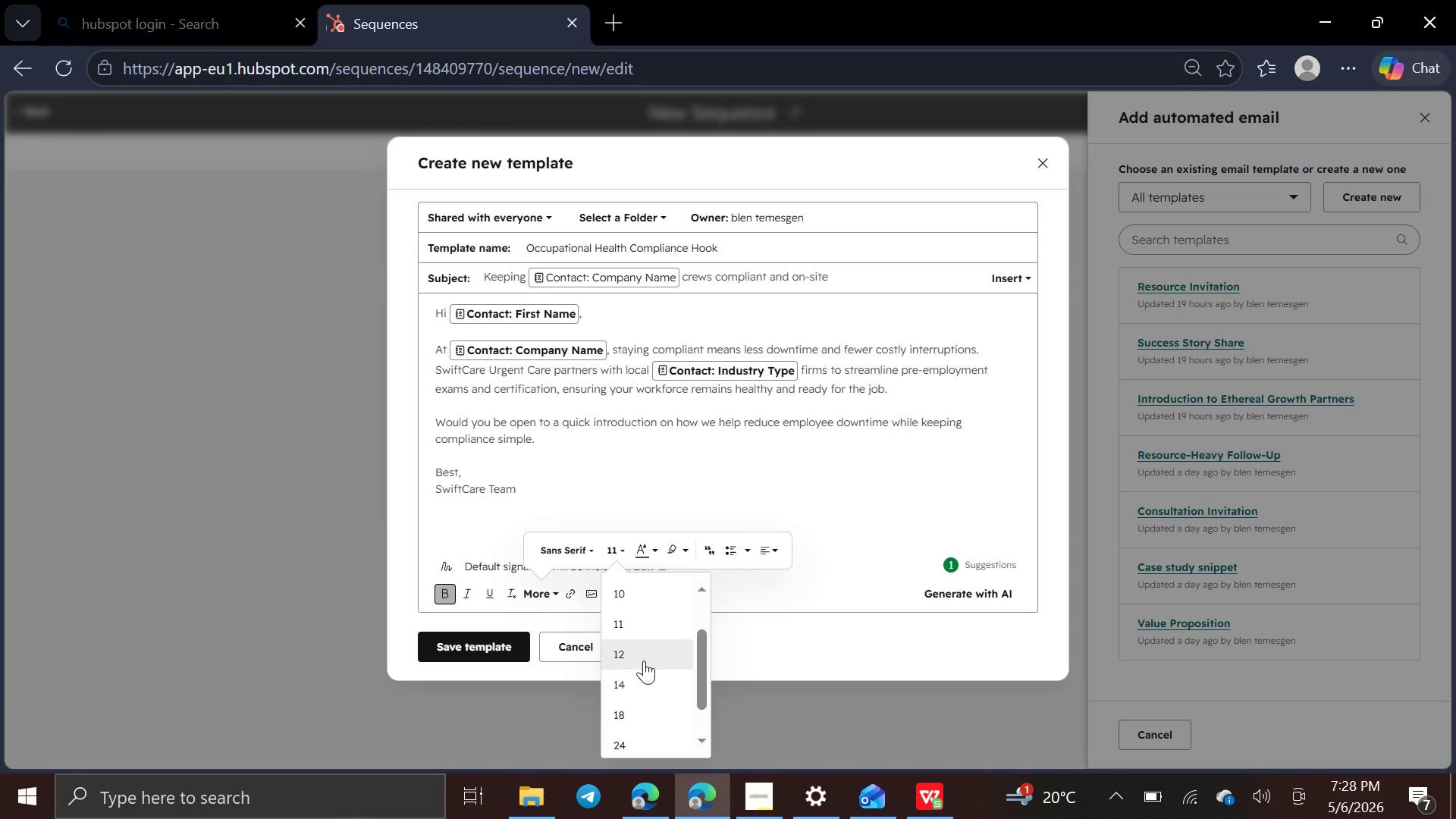 
left_click([644, 650])
 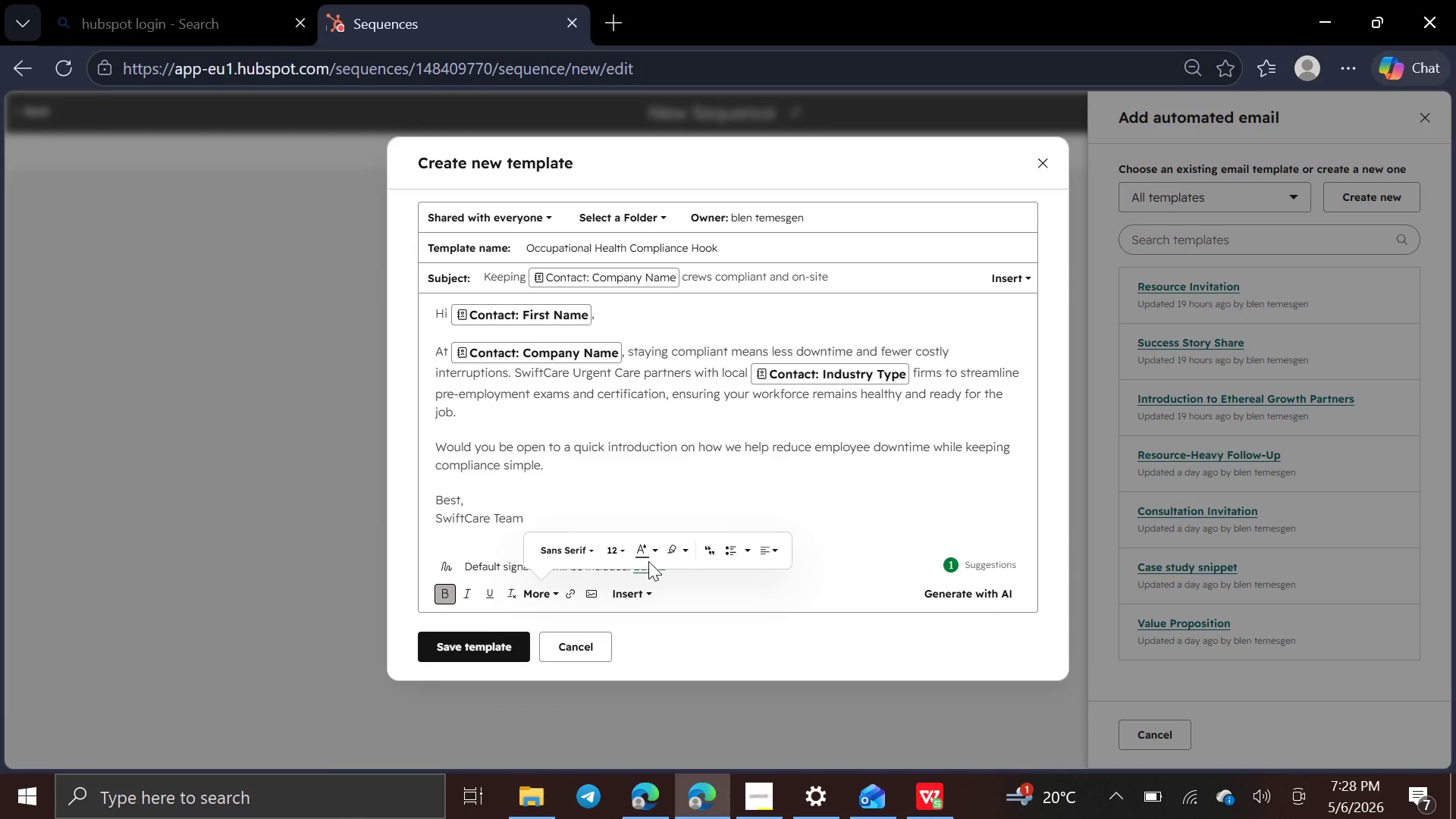 
left_click([651, 556])
 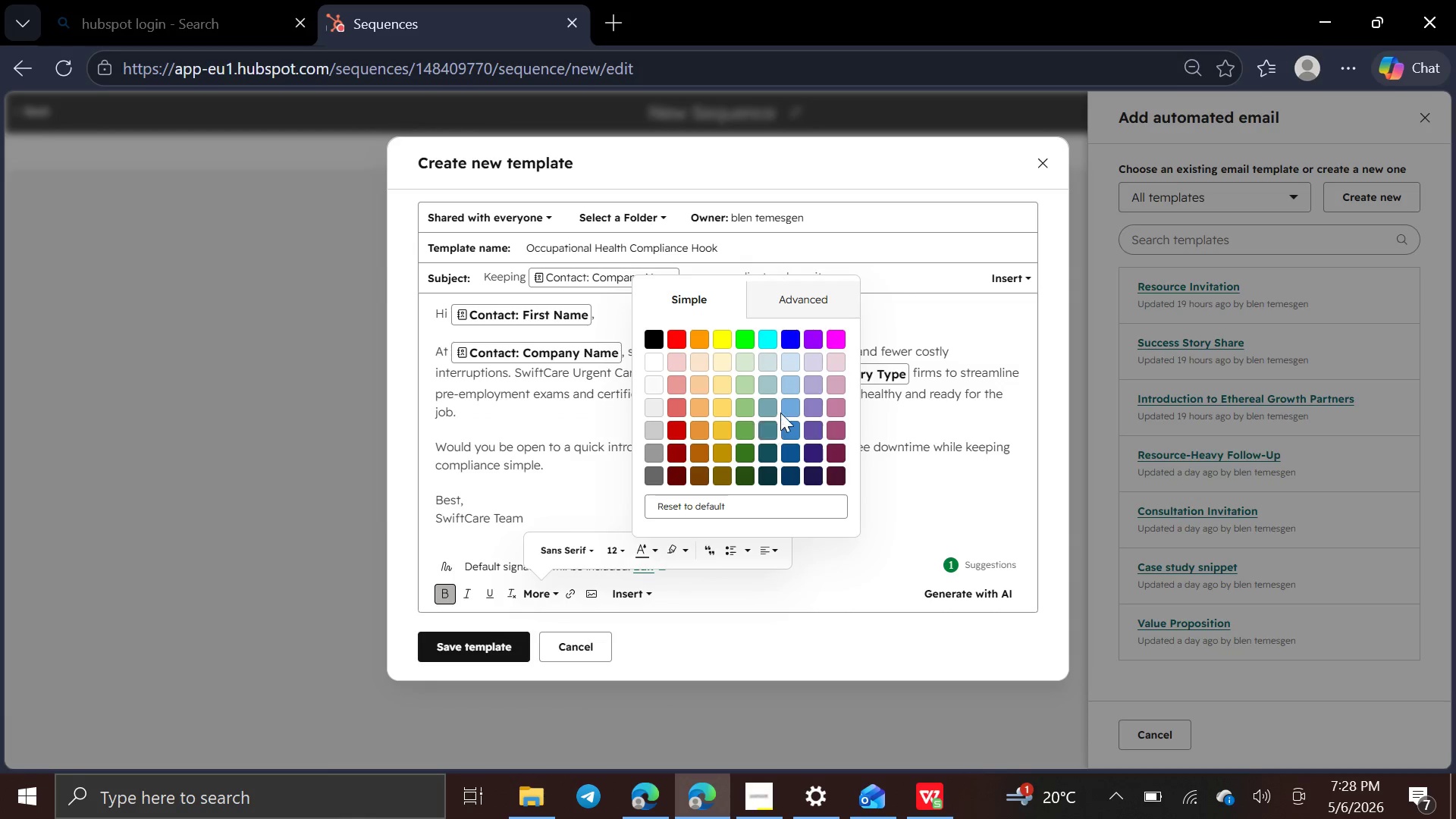 
wait(5.88)
 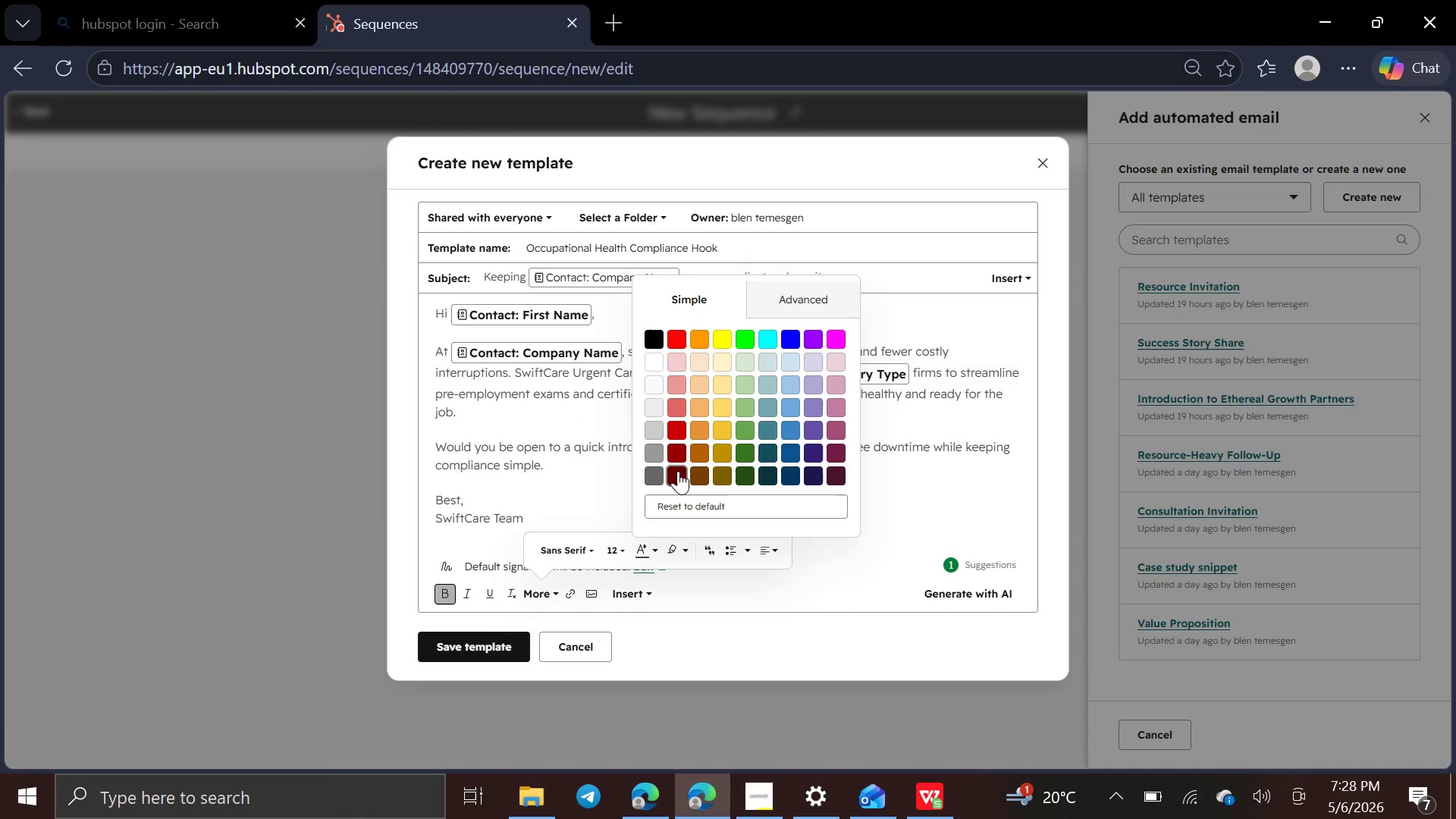 
left_click([819, 332])
 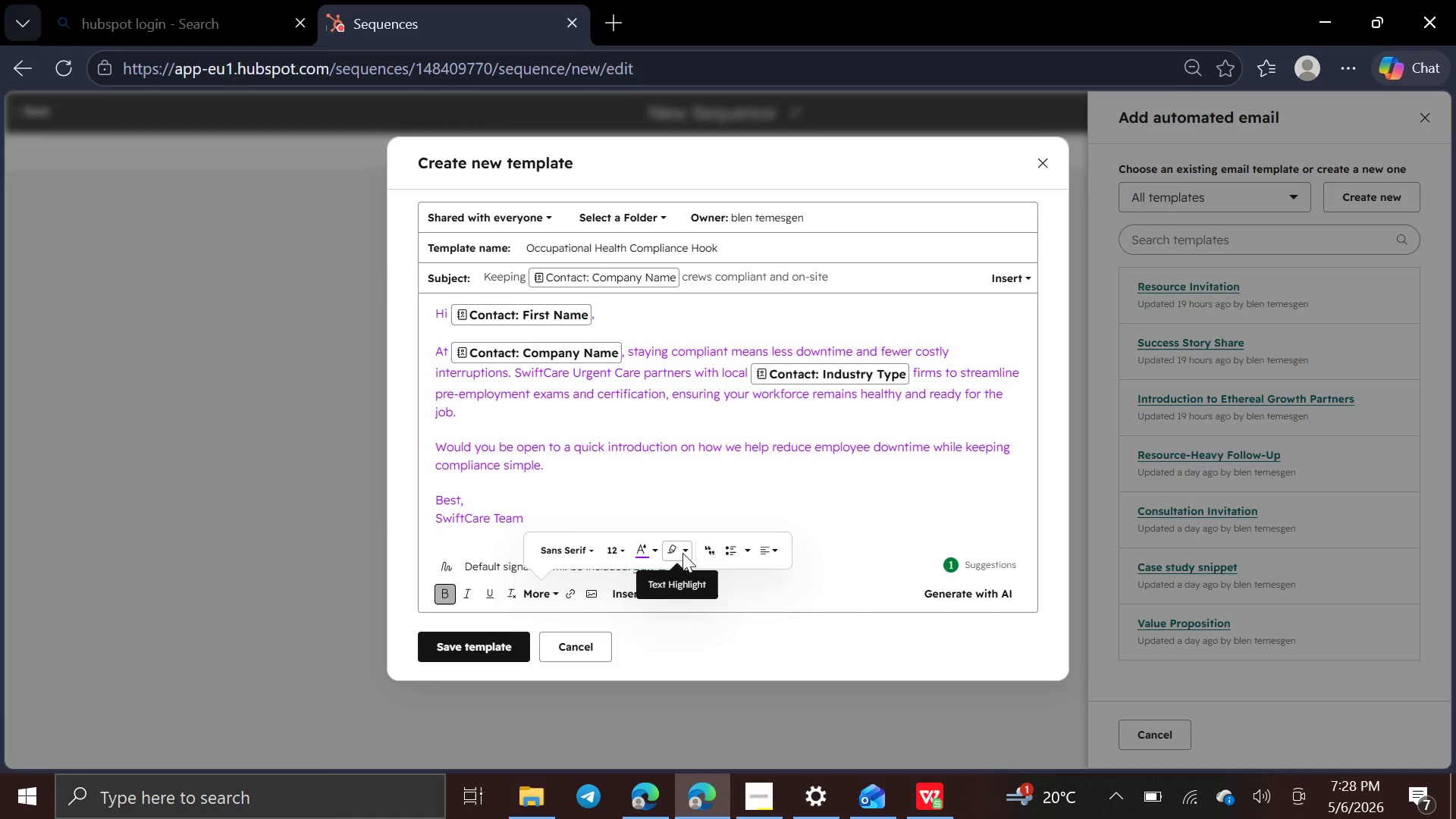 
left_click([655, 557])
 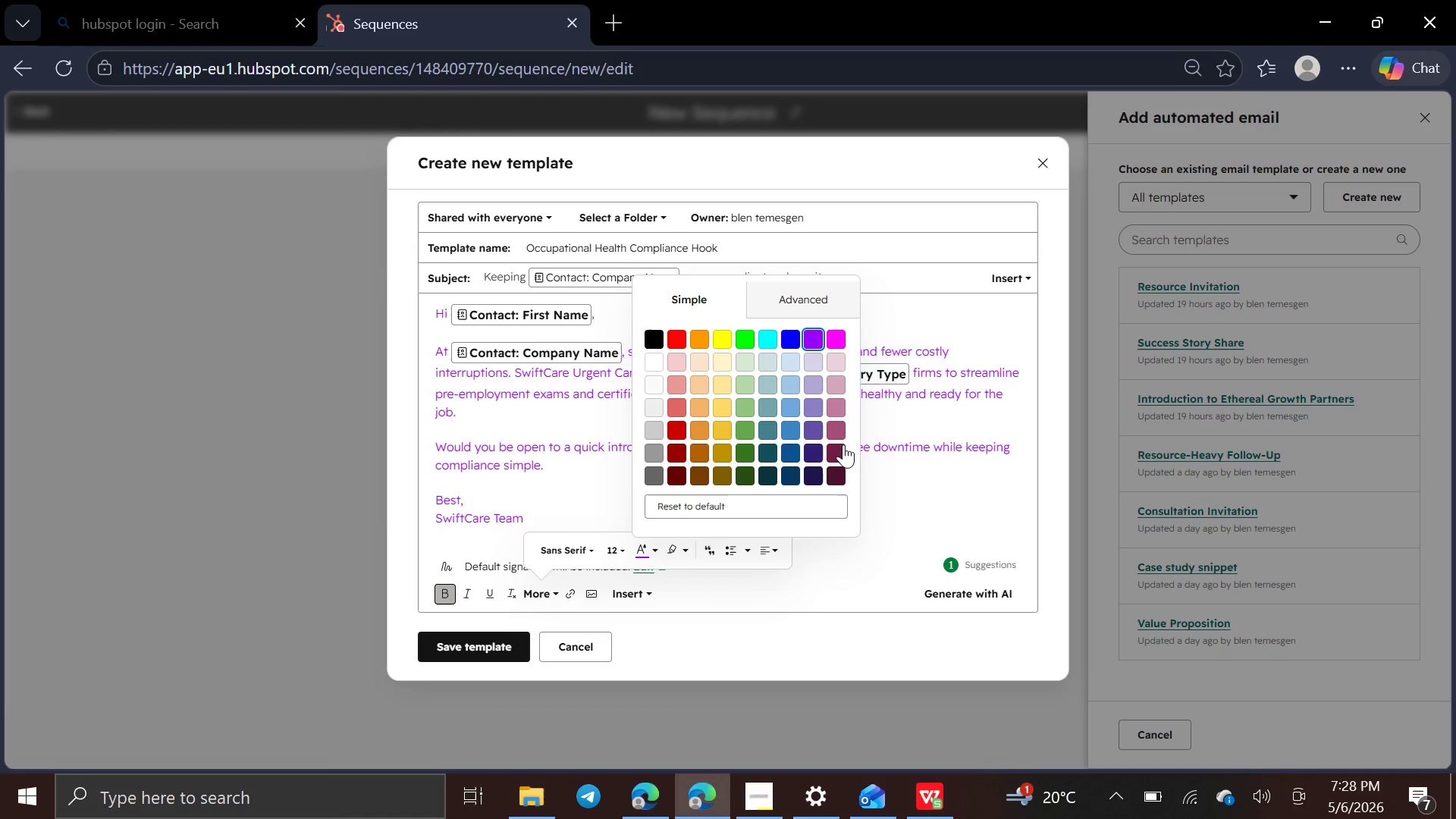 
left_click([833, 454])
 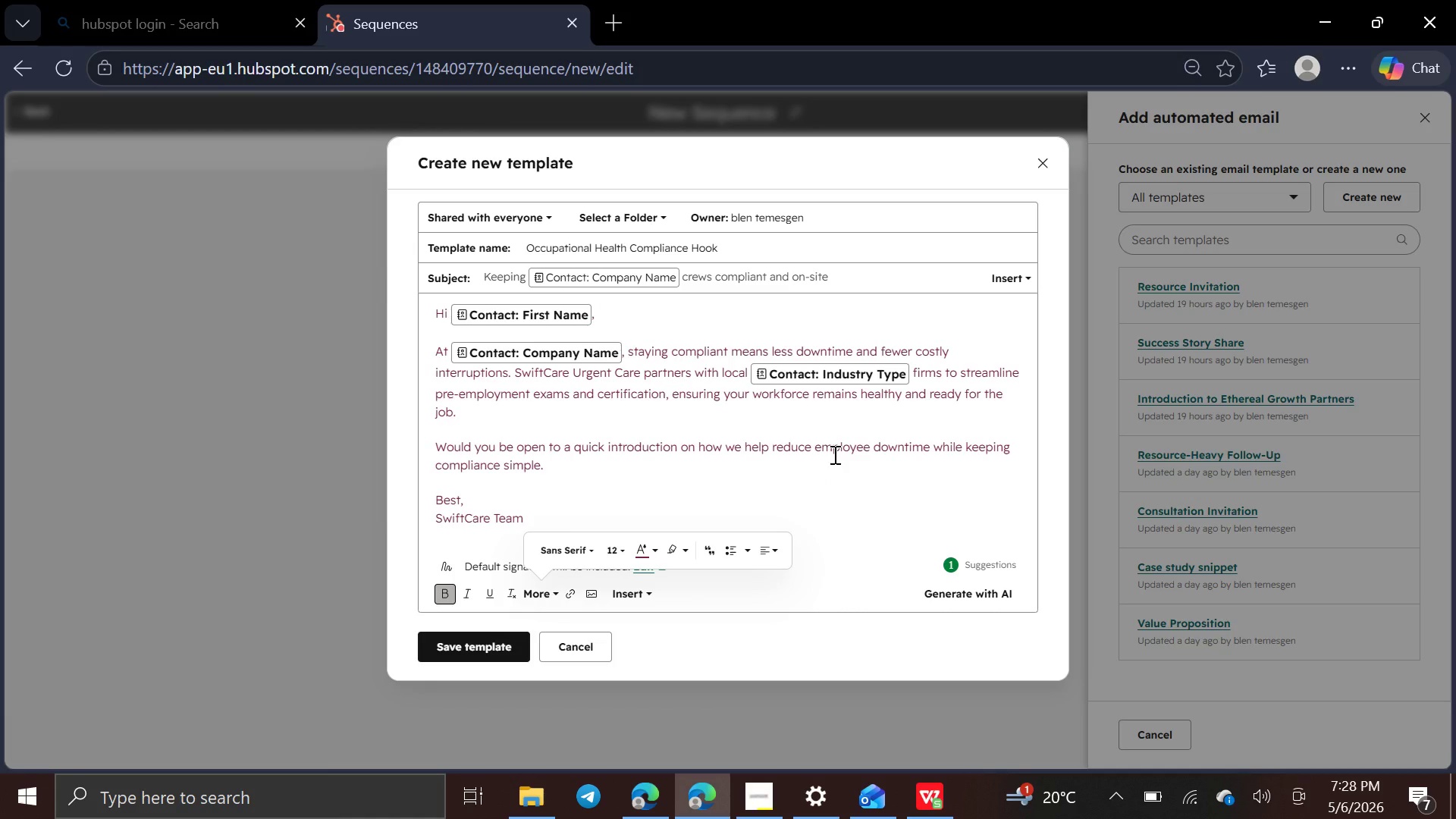 
left_click_drag(start_coordinate=[833, 454], to_coordinate=[809, 525])
 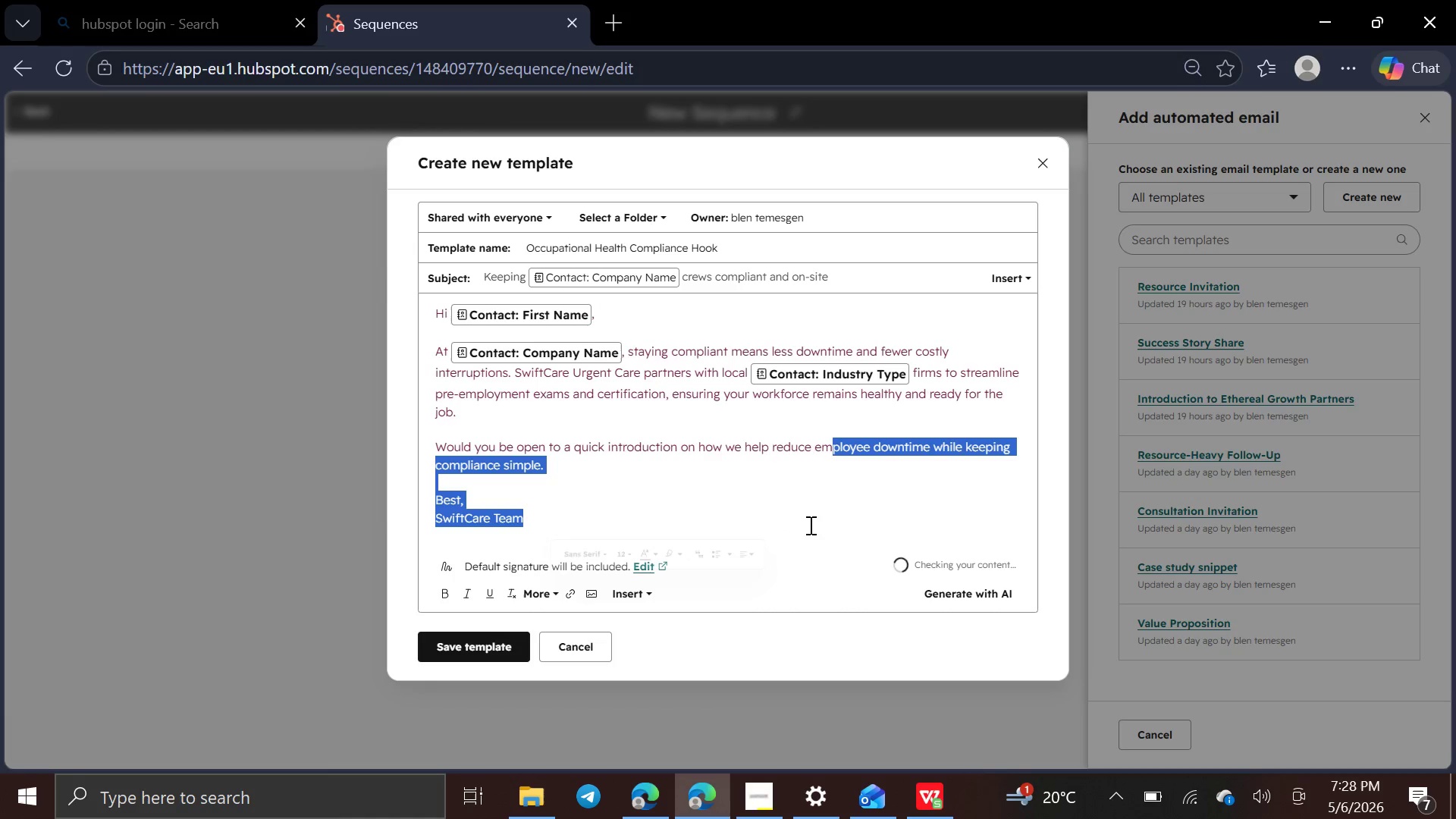 
left_click([809, 525])
 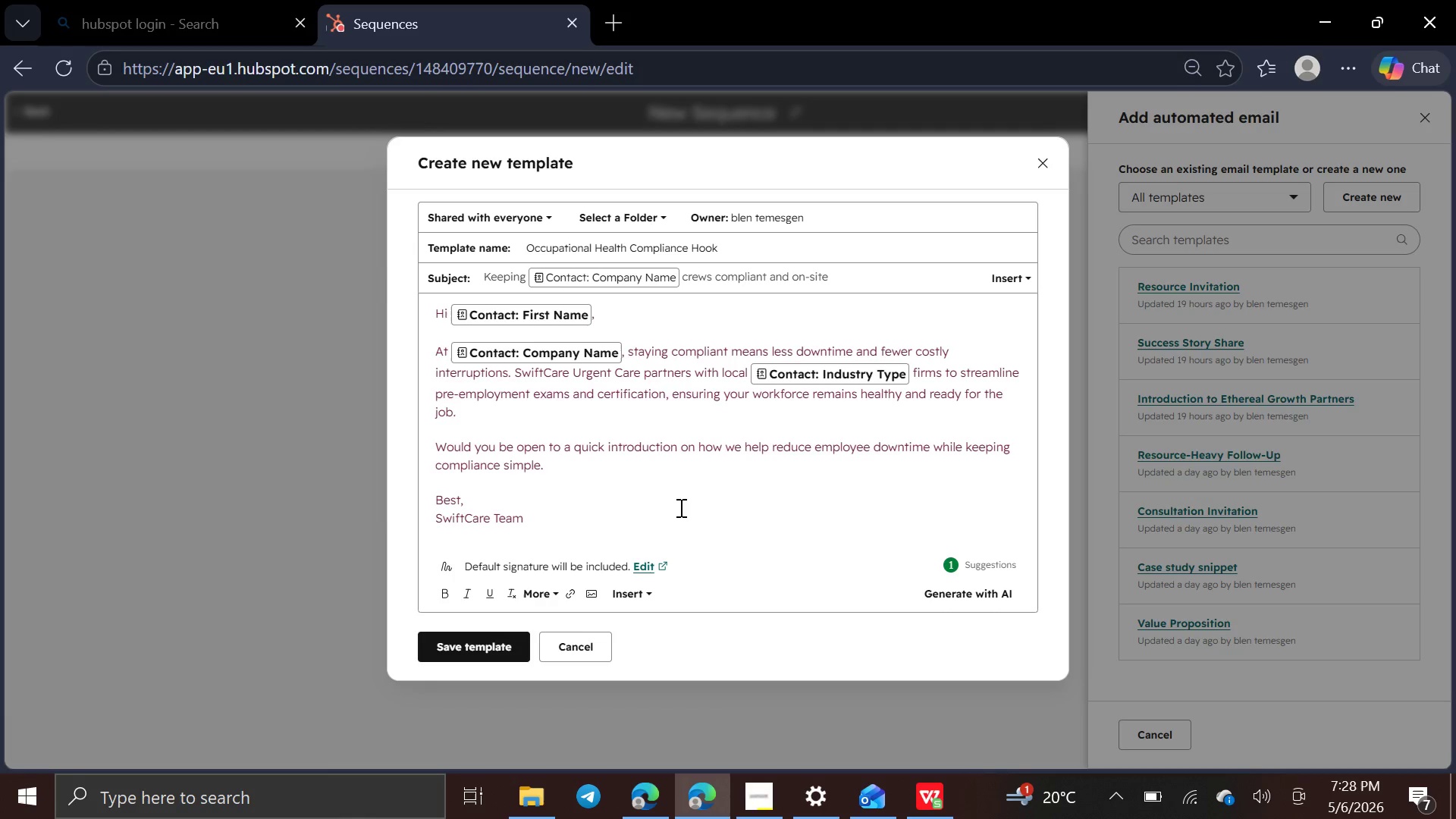 
wait(7.16)
 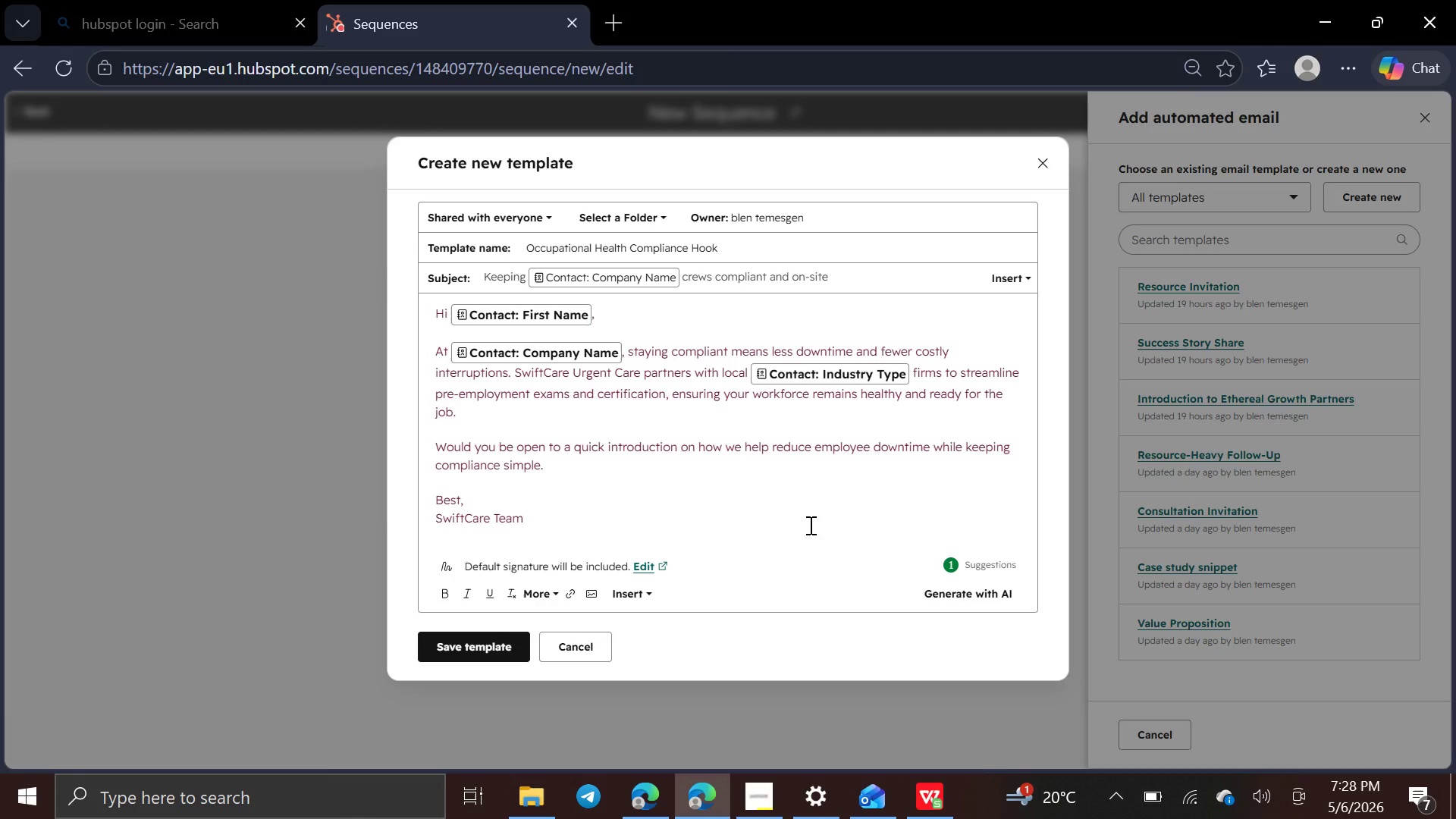 
left_click([712, 516])
 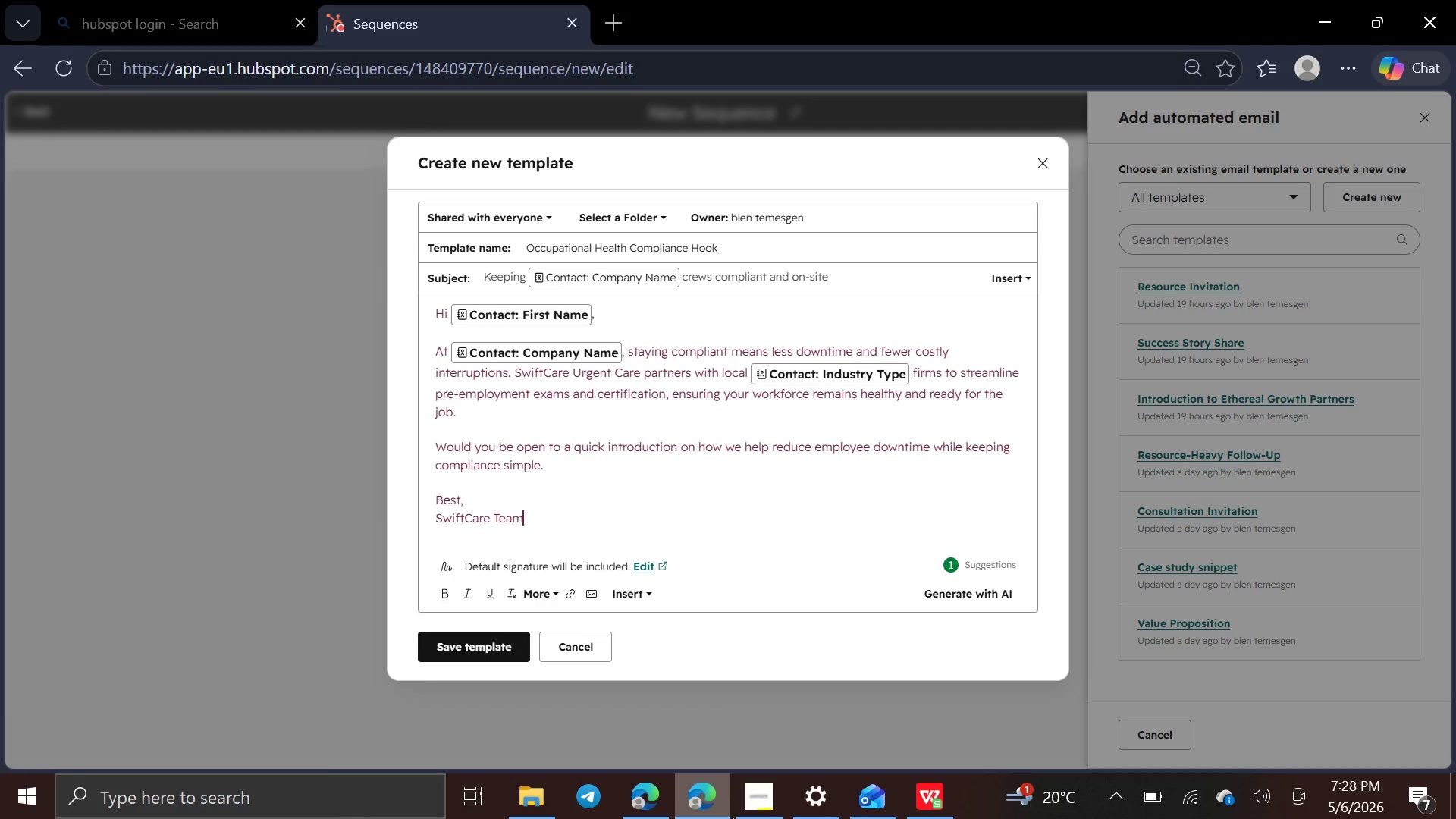 
left_click([748, 802])